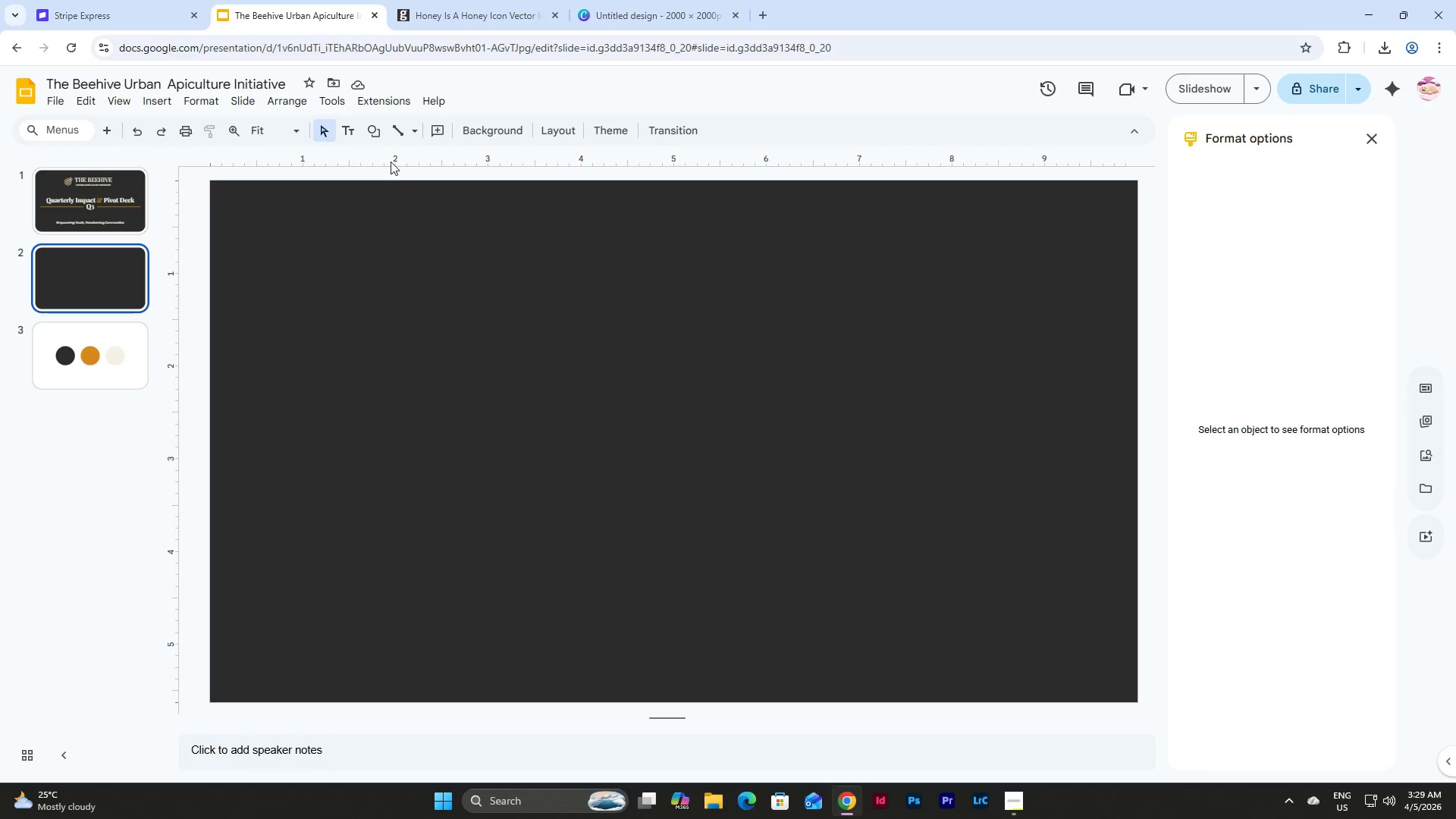 
left_click([375, 131])
 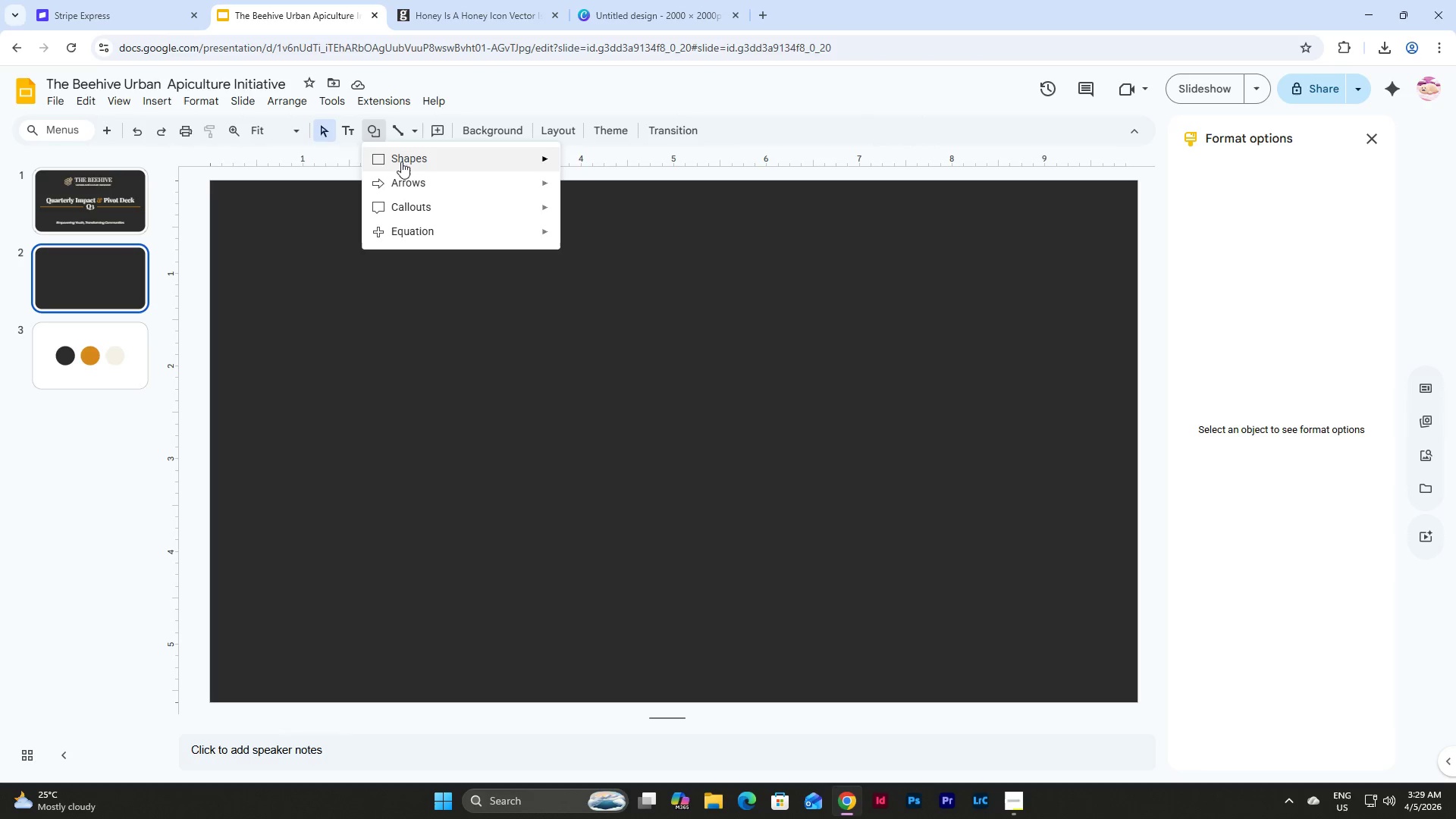 
left_click([404, 164])
 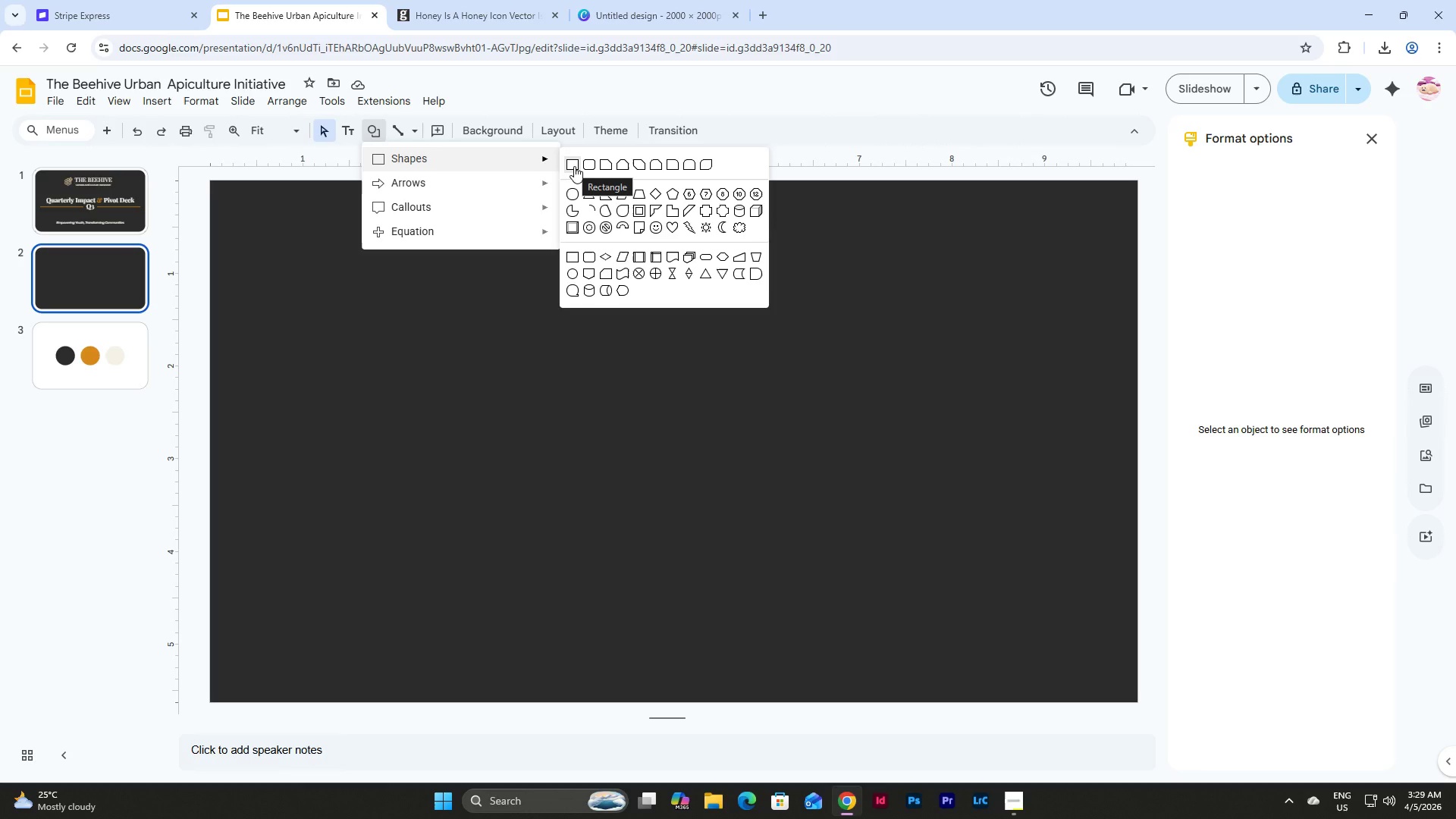 
left_click([574, 166])
 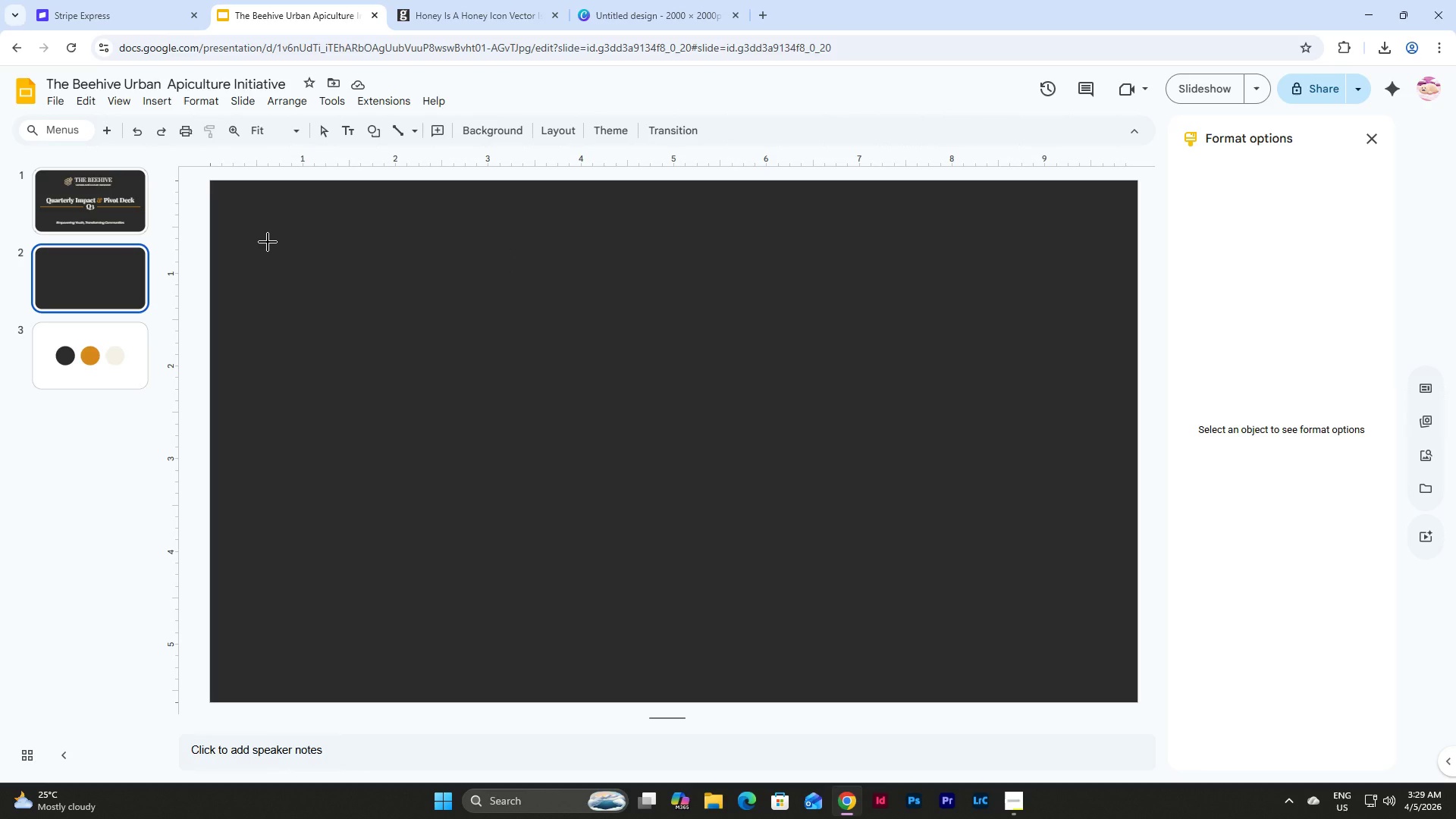 
left_click_drag(start_coordinate=[268, 242], to_coordinate=[1090, 297])
 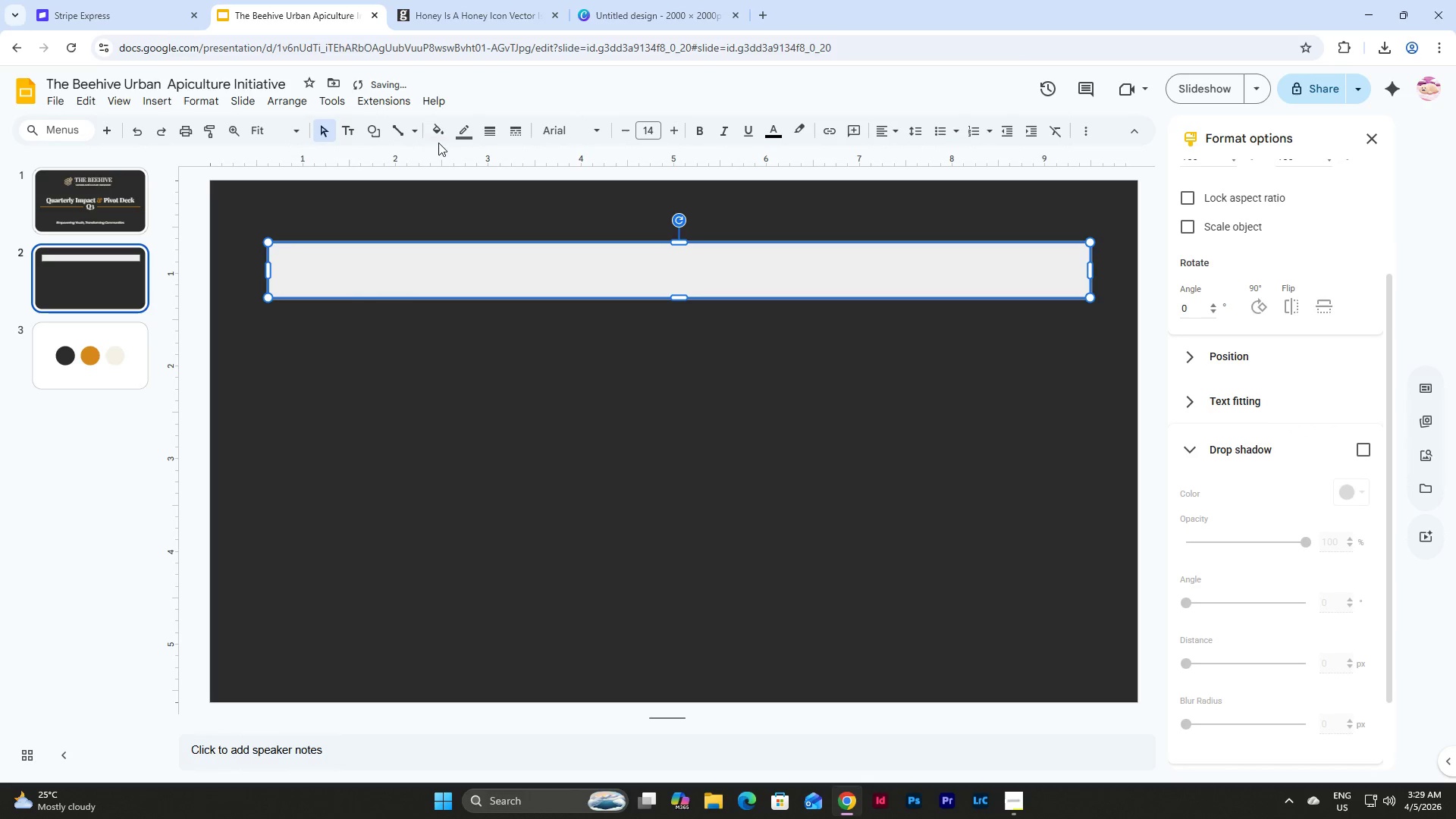 
left_click([460, 135])
 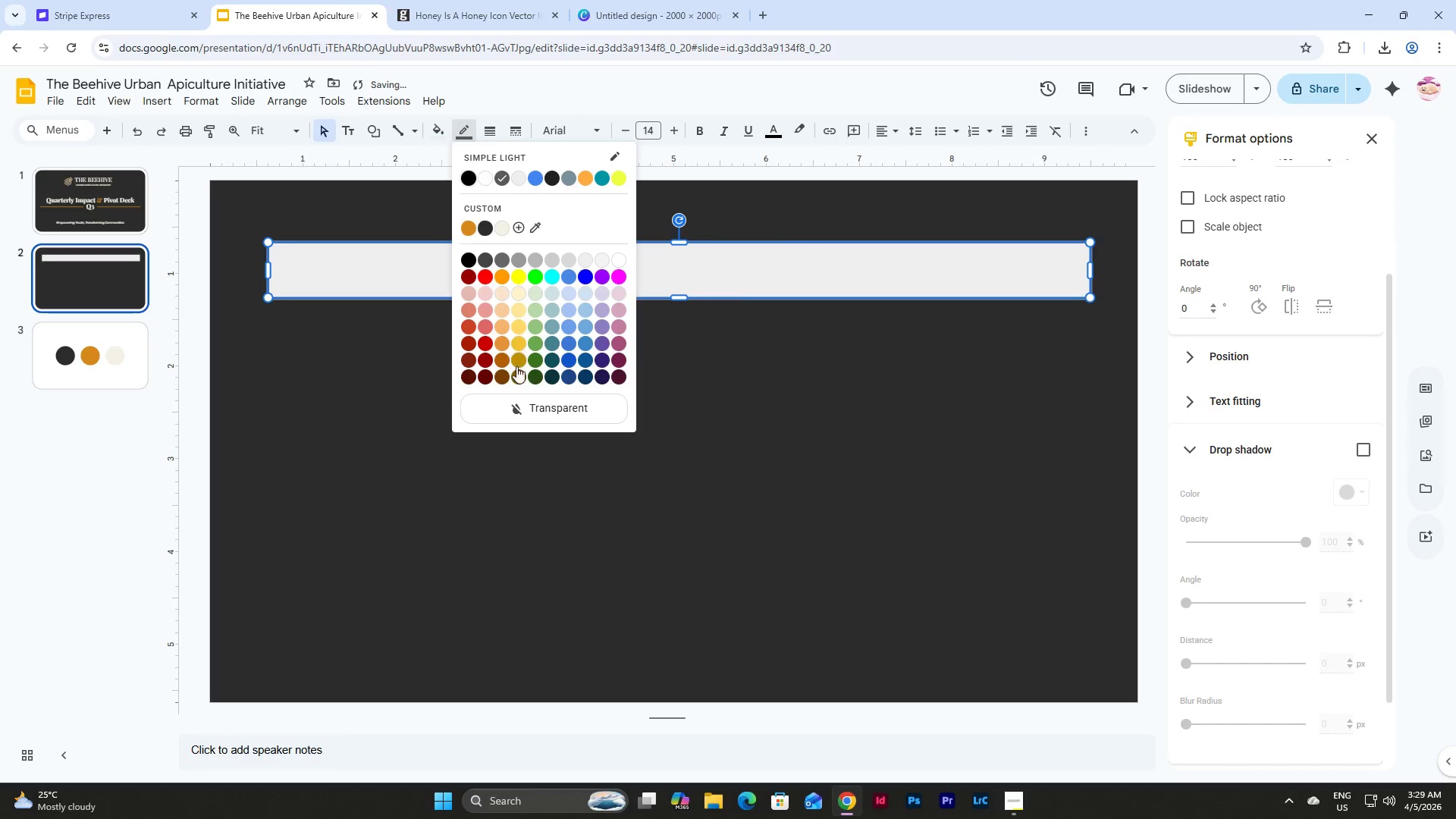 
left_click([529, 402])
 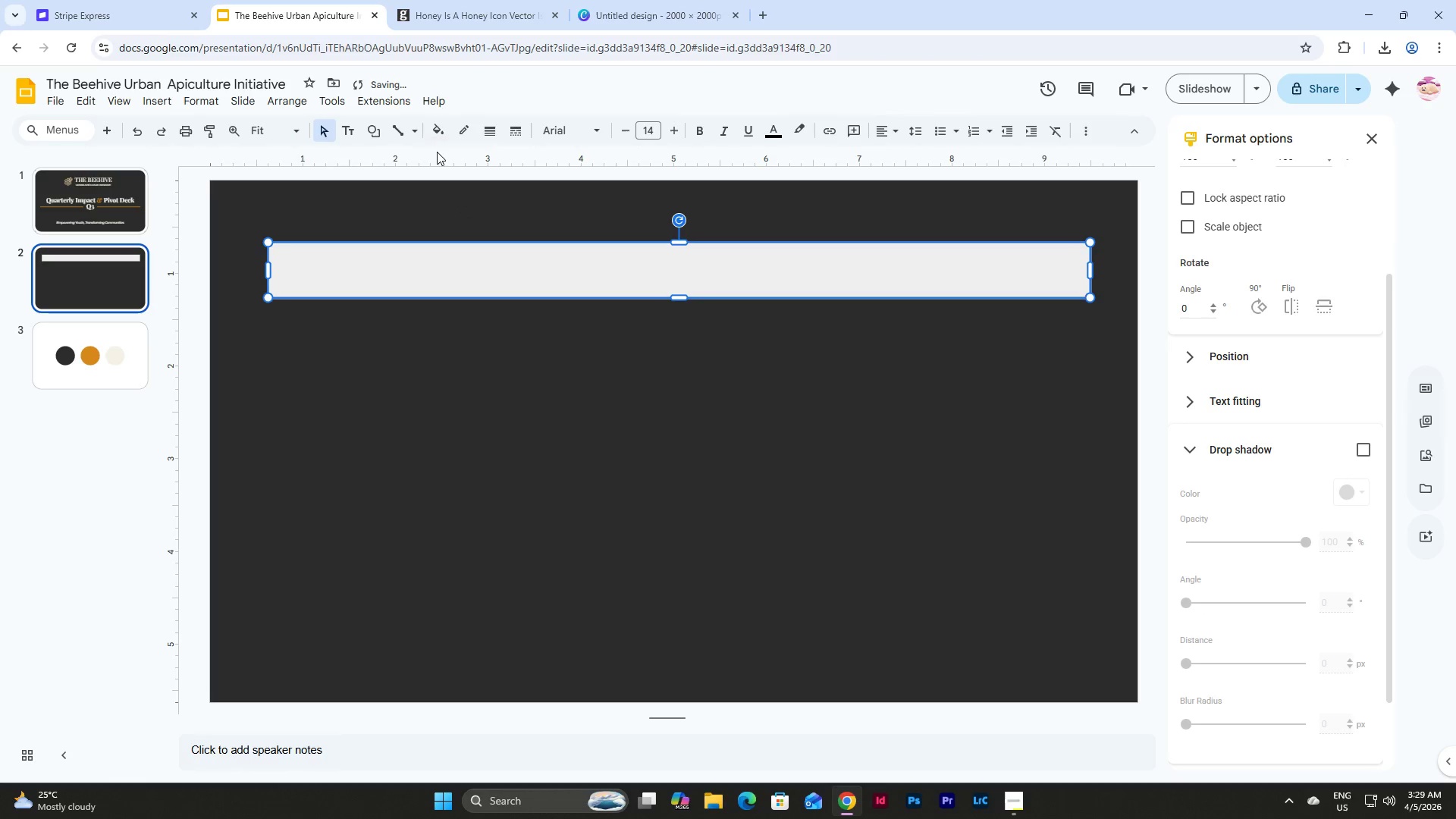 
left_click([437, 127])
 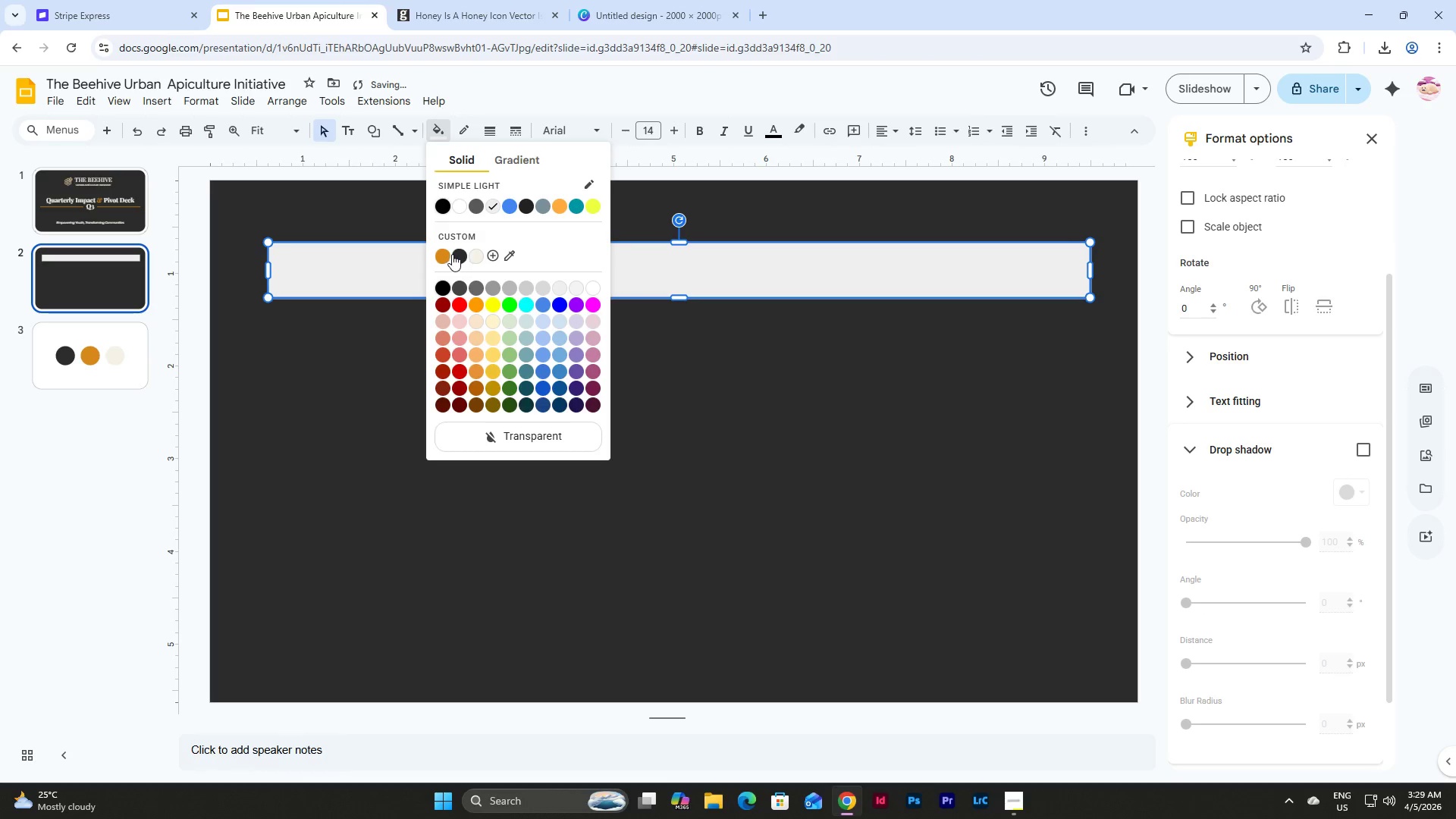 
left_click([441, 256])
 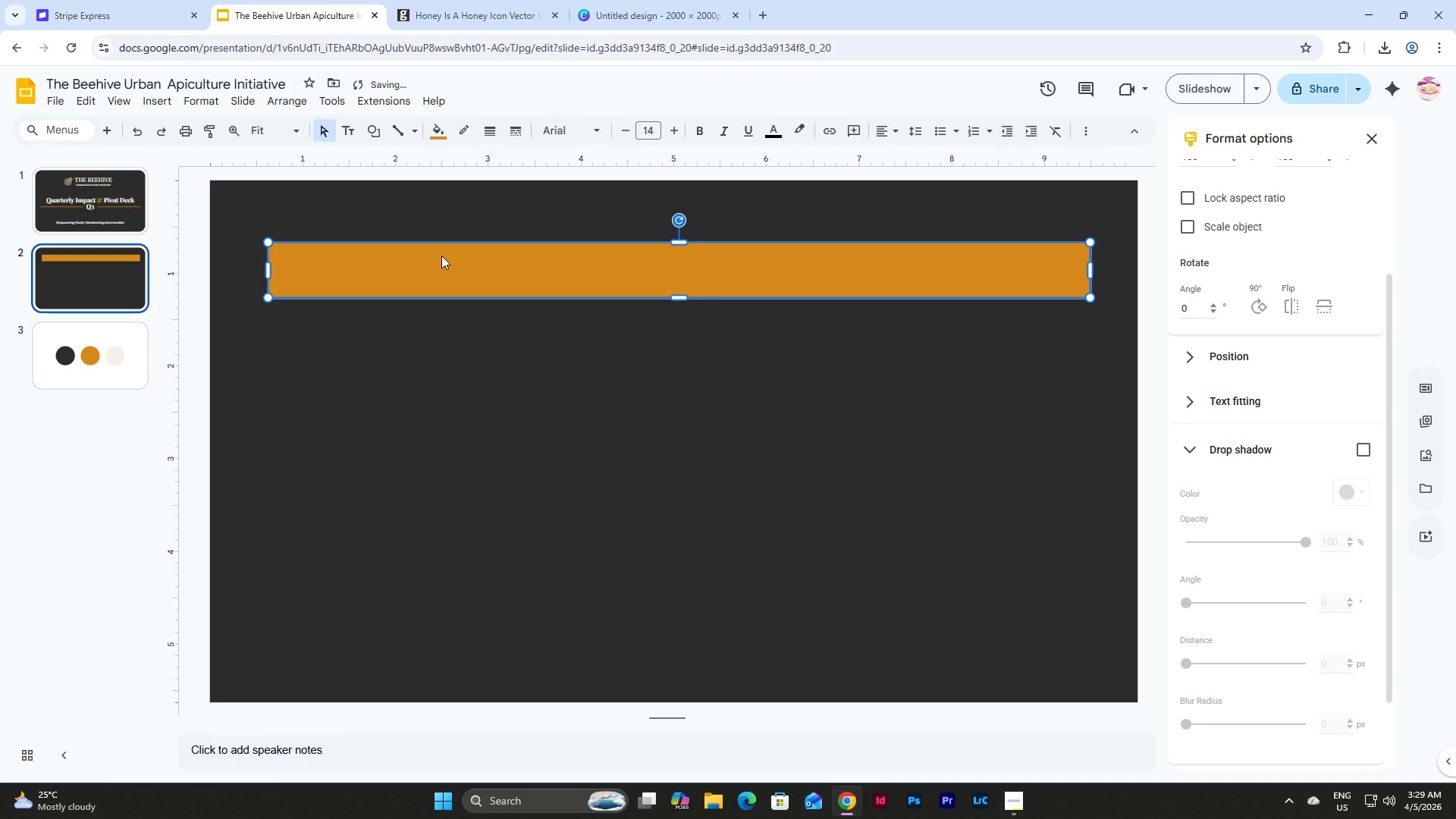 
left_click([441, 256])
 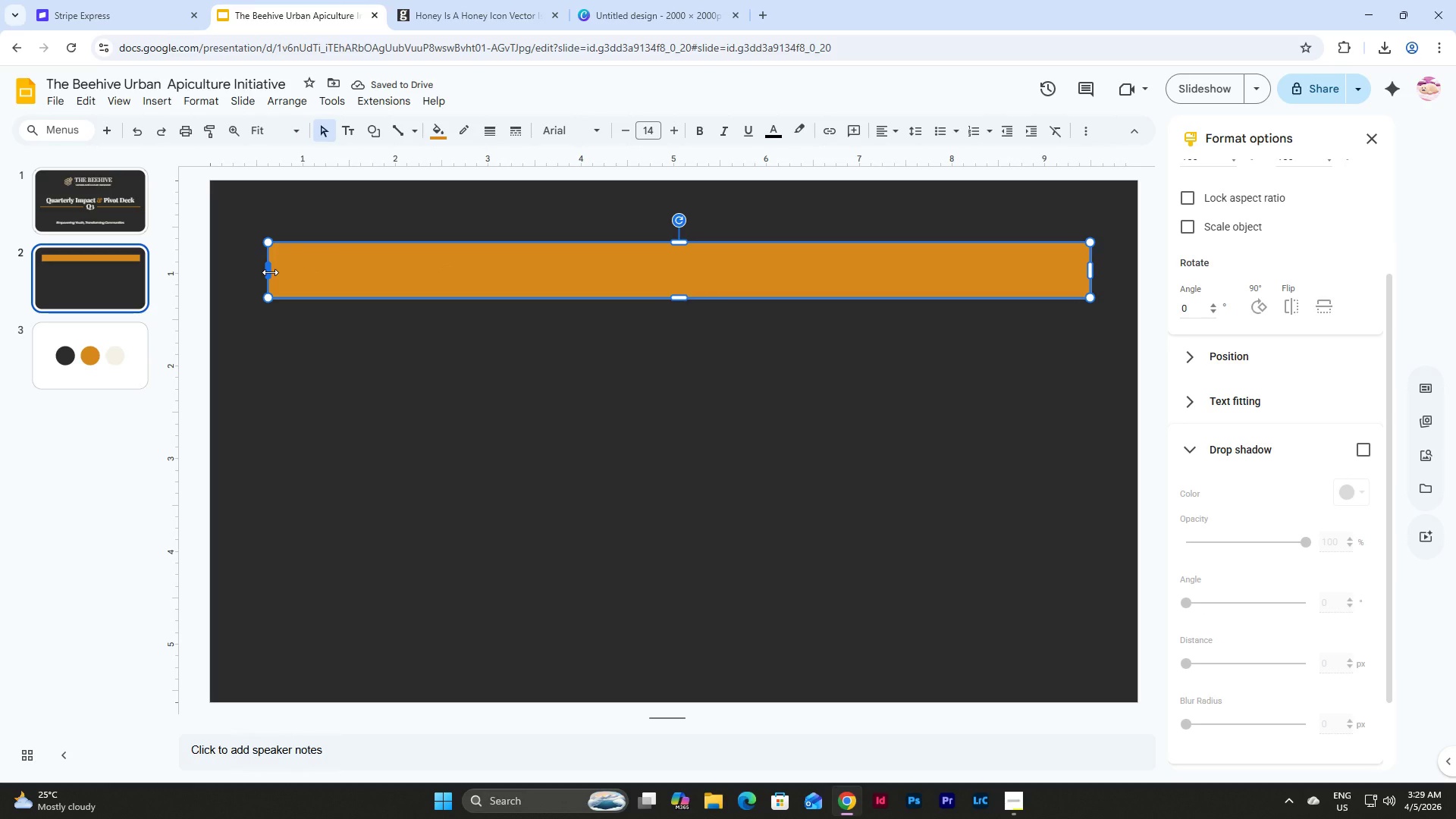 
left_click_drag(start_coordinate=[270, 272], to_coordinate=[256, 278])
 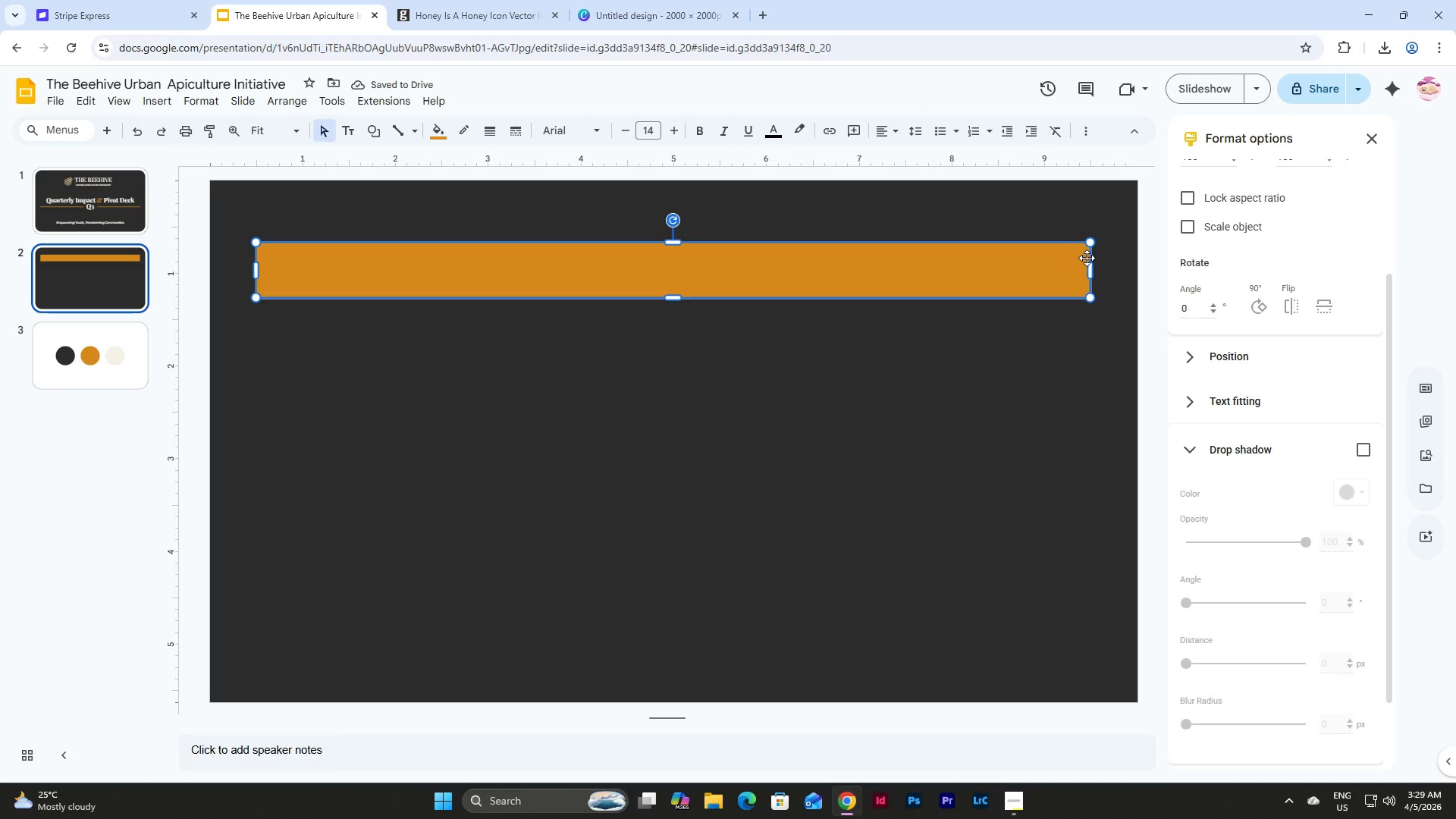 
left_click_drag(start_coordinate=[1090, 273], to_coordinate=[1078, 277])
 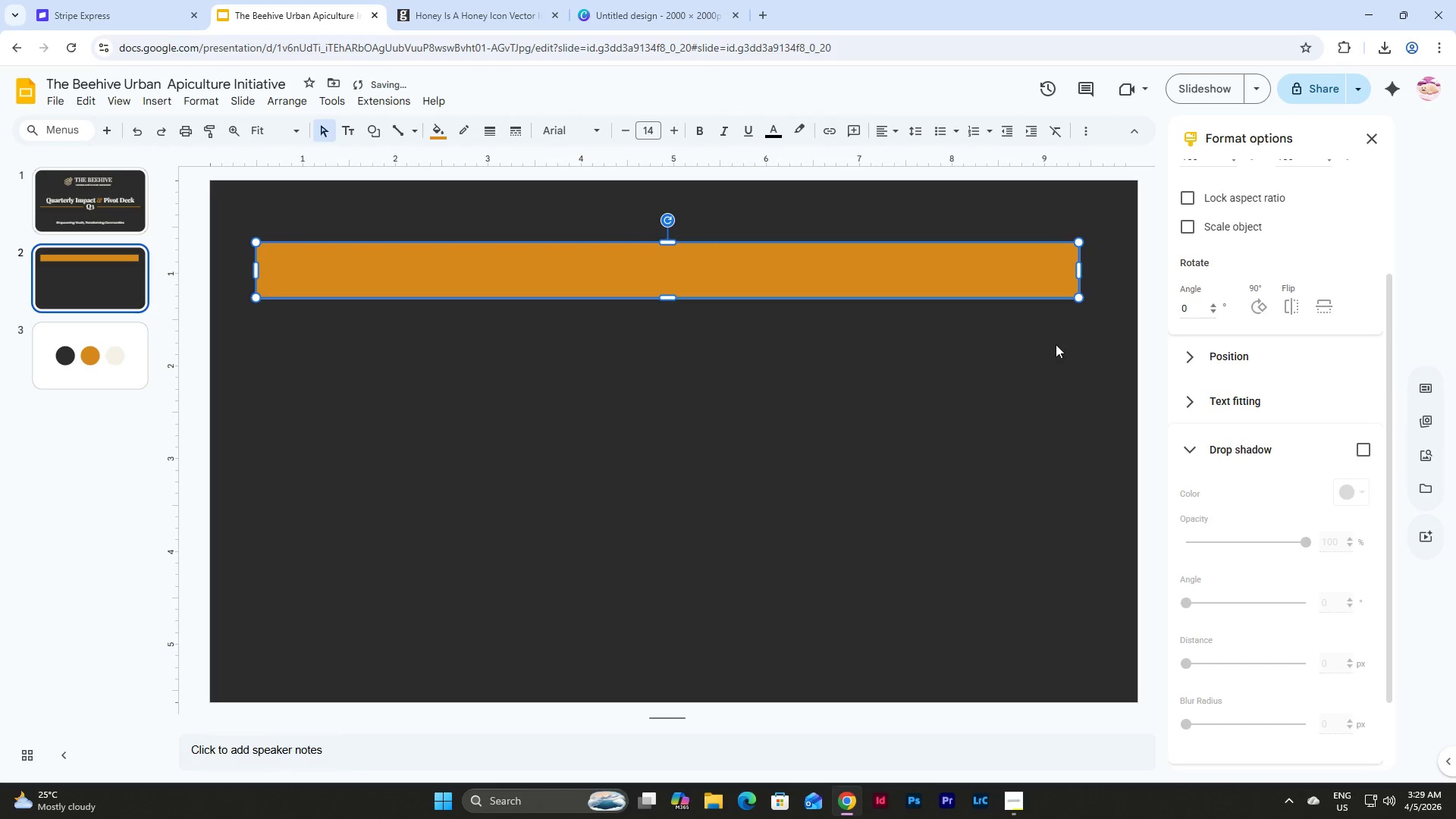 
left_click([1056, 344])
 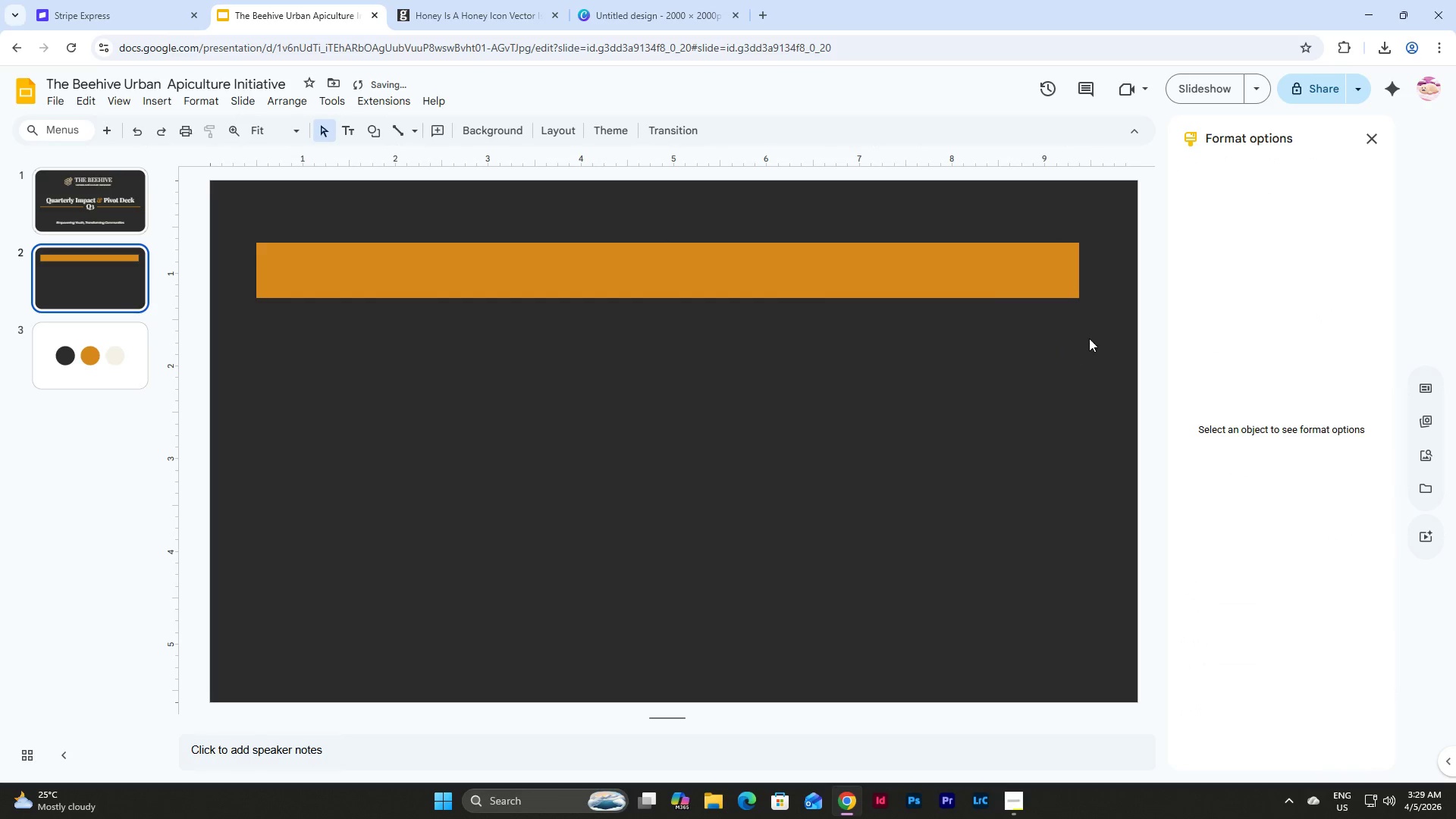 
left_click_drag(start_coordinate=[1089, 339], to_coordinate=[627, 246])
 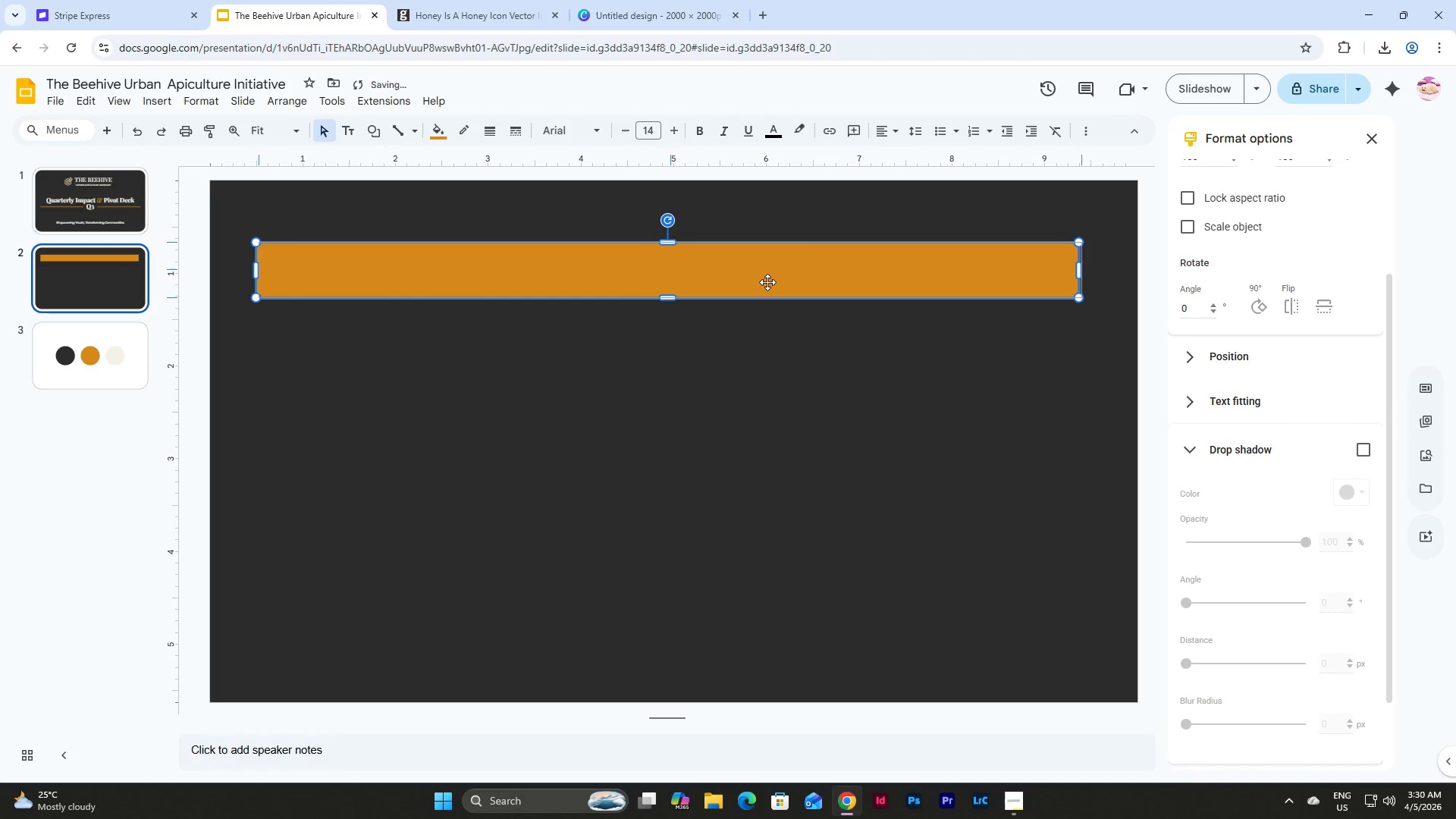 
left_click_drag(start_coordinate=[763, 282], to_coordinate=[769, 267])
 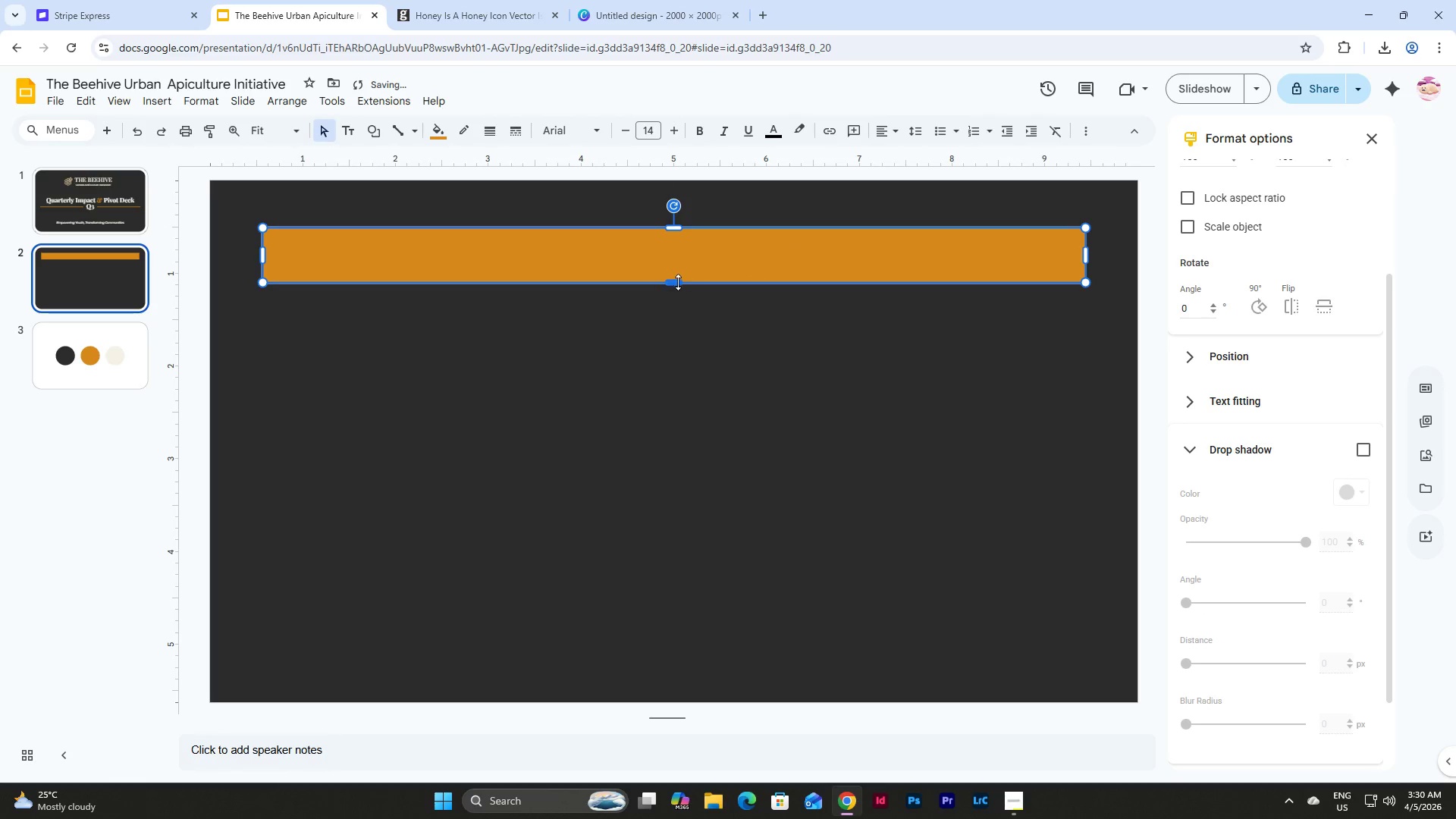 
left_click_drag(start_coordinate=[677, 282], to_coordinate=[677, 294])
 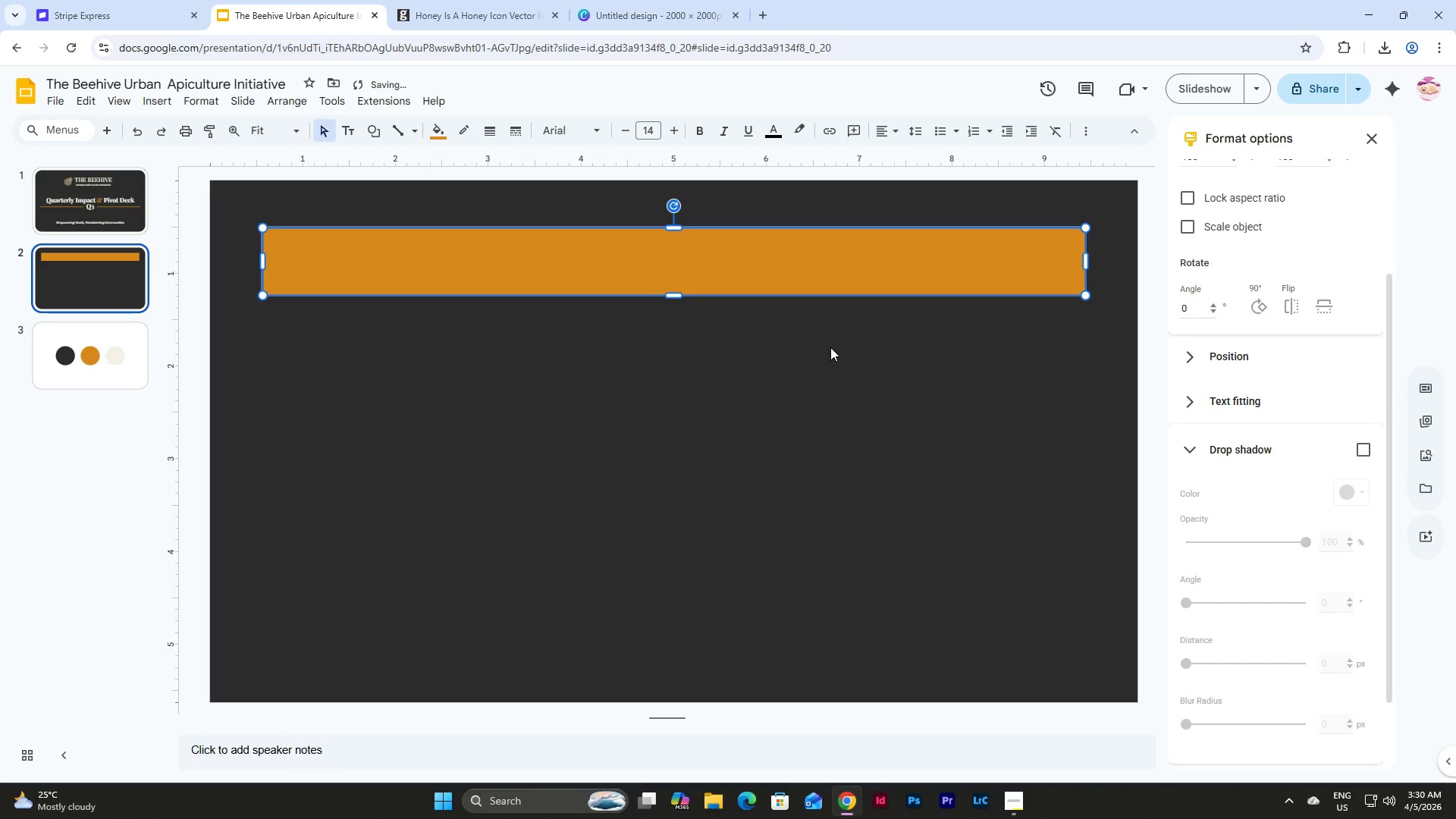 
left_click([830, 347])
 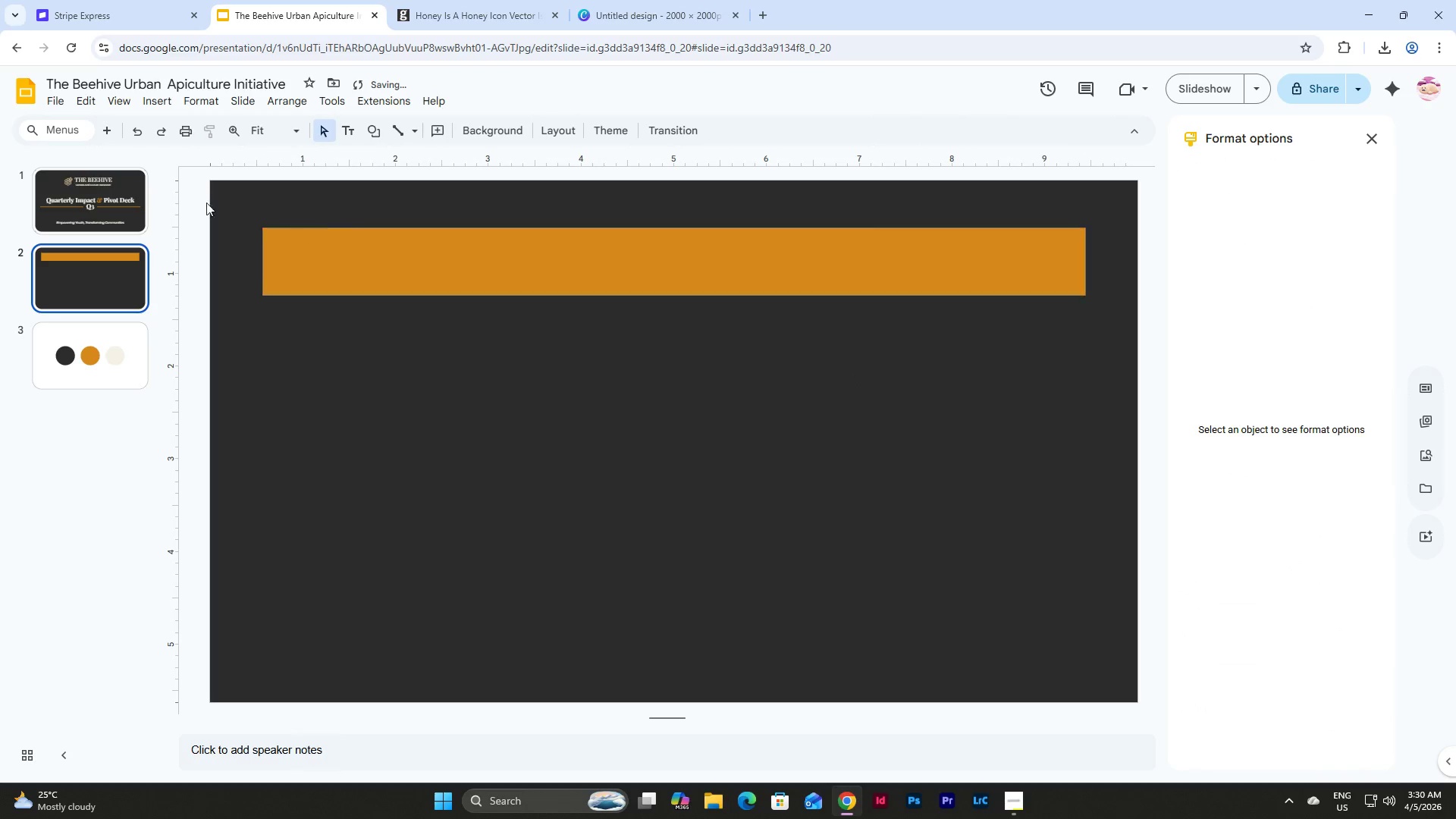 
left_click([108, 187])
 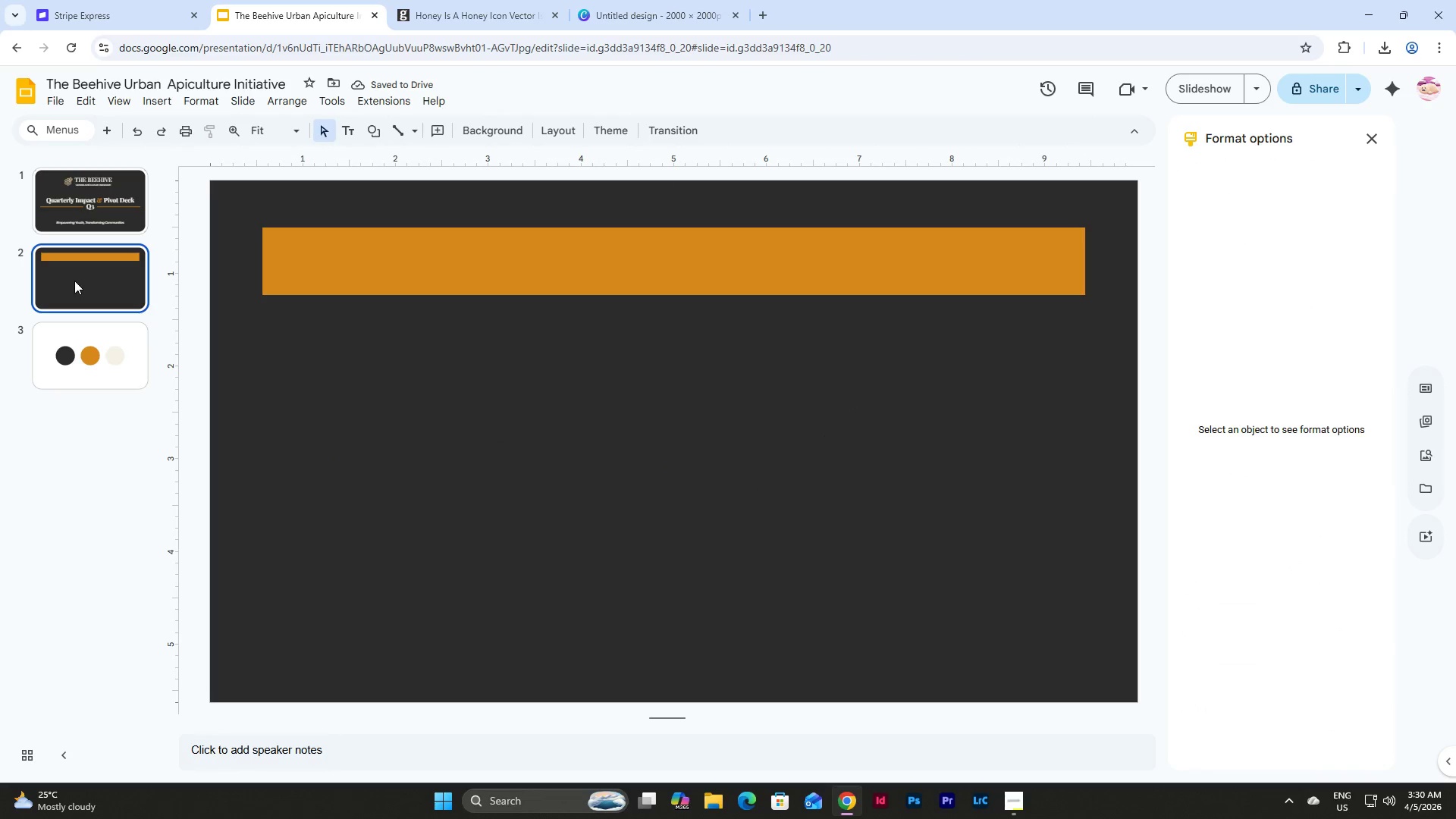 
double_click([789, 470])
 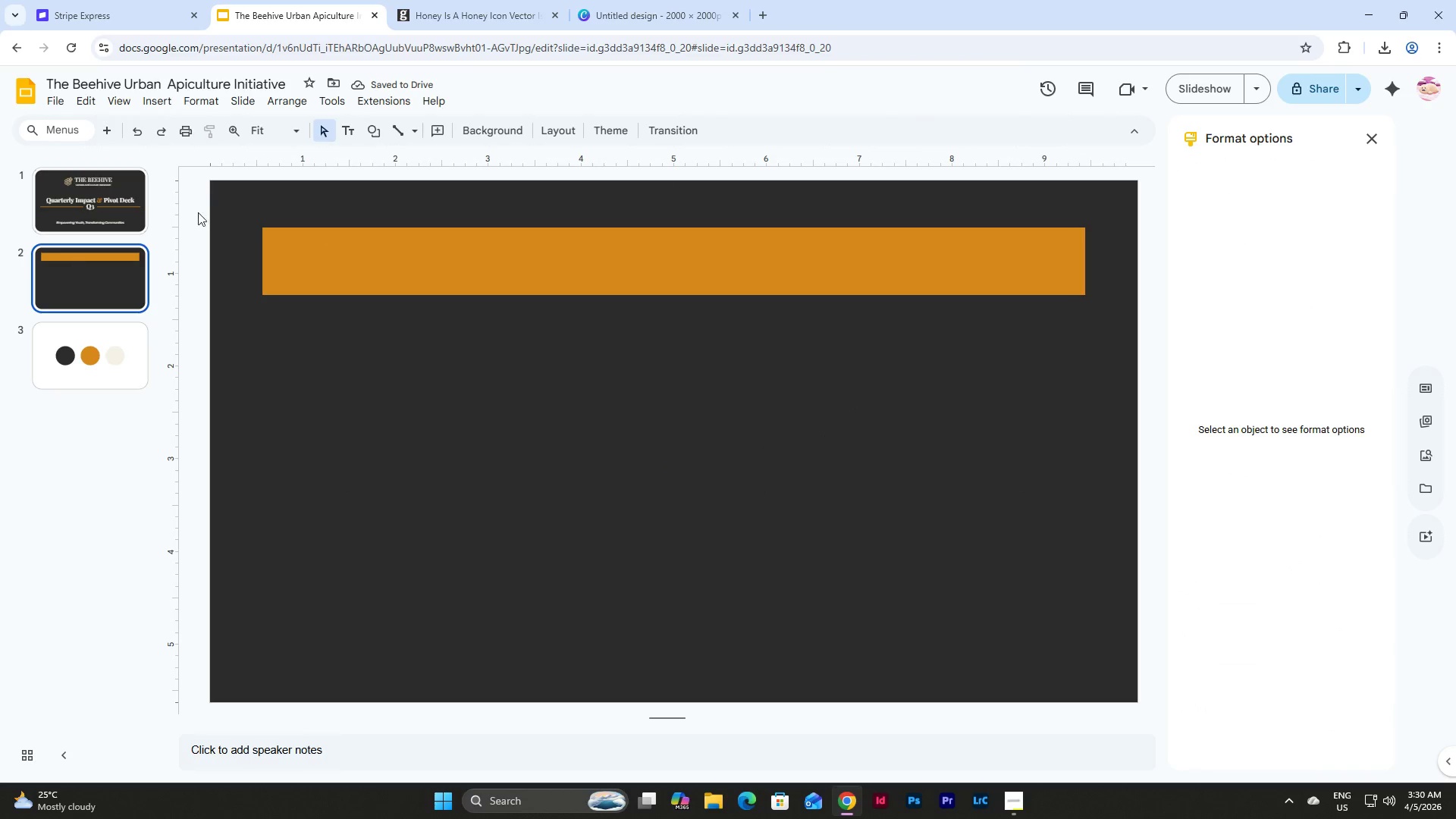 
double_click([73, 193])
 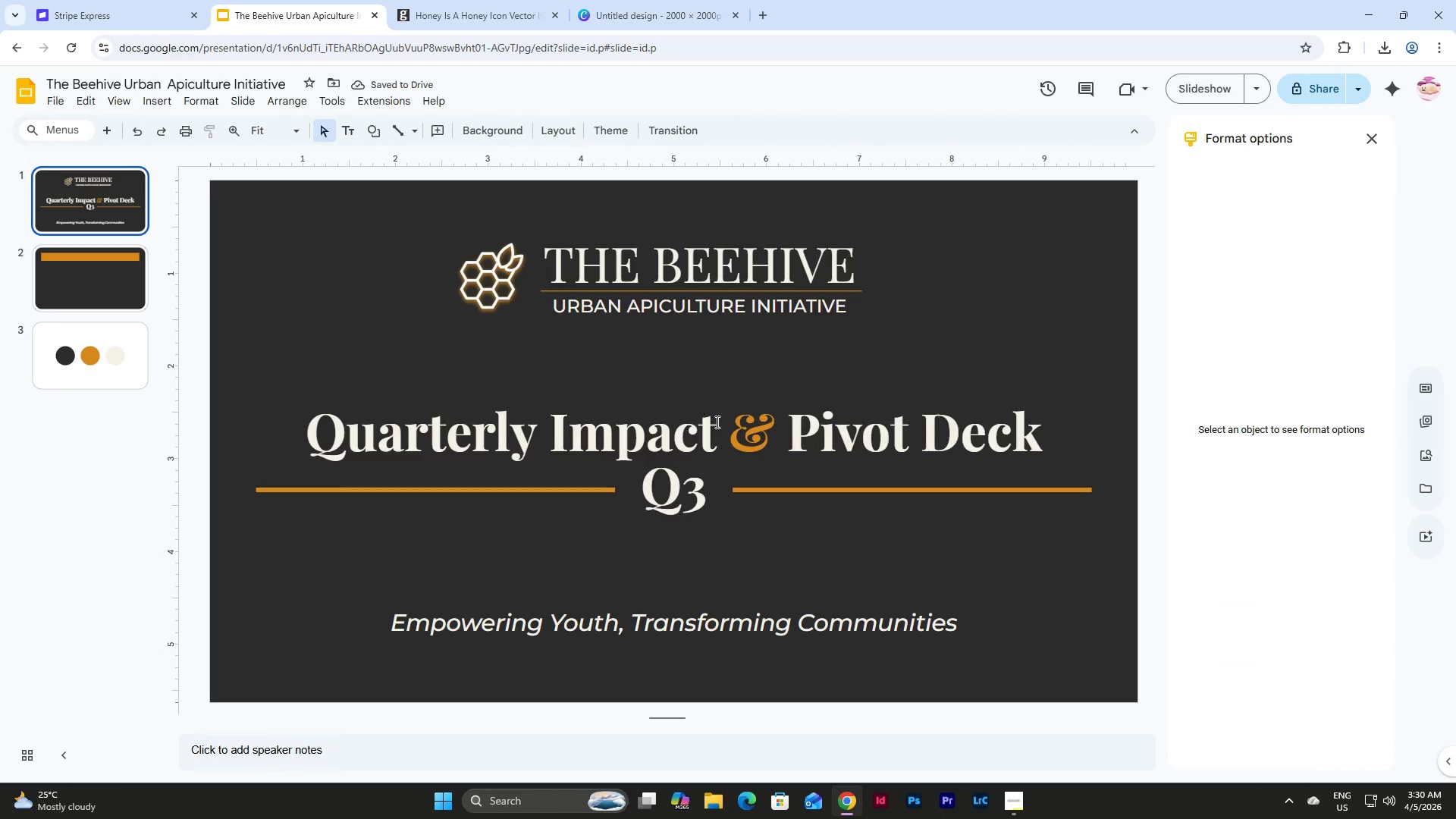 
left_click([730, 429])
 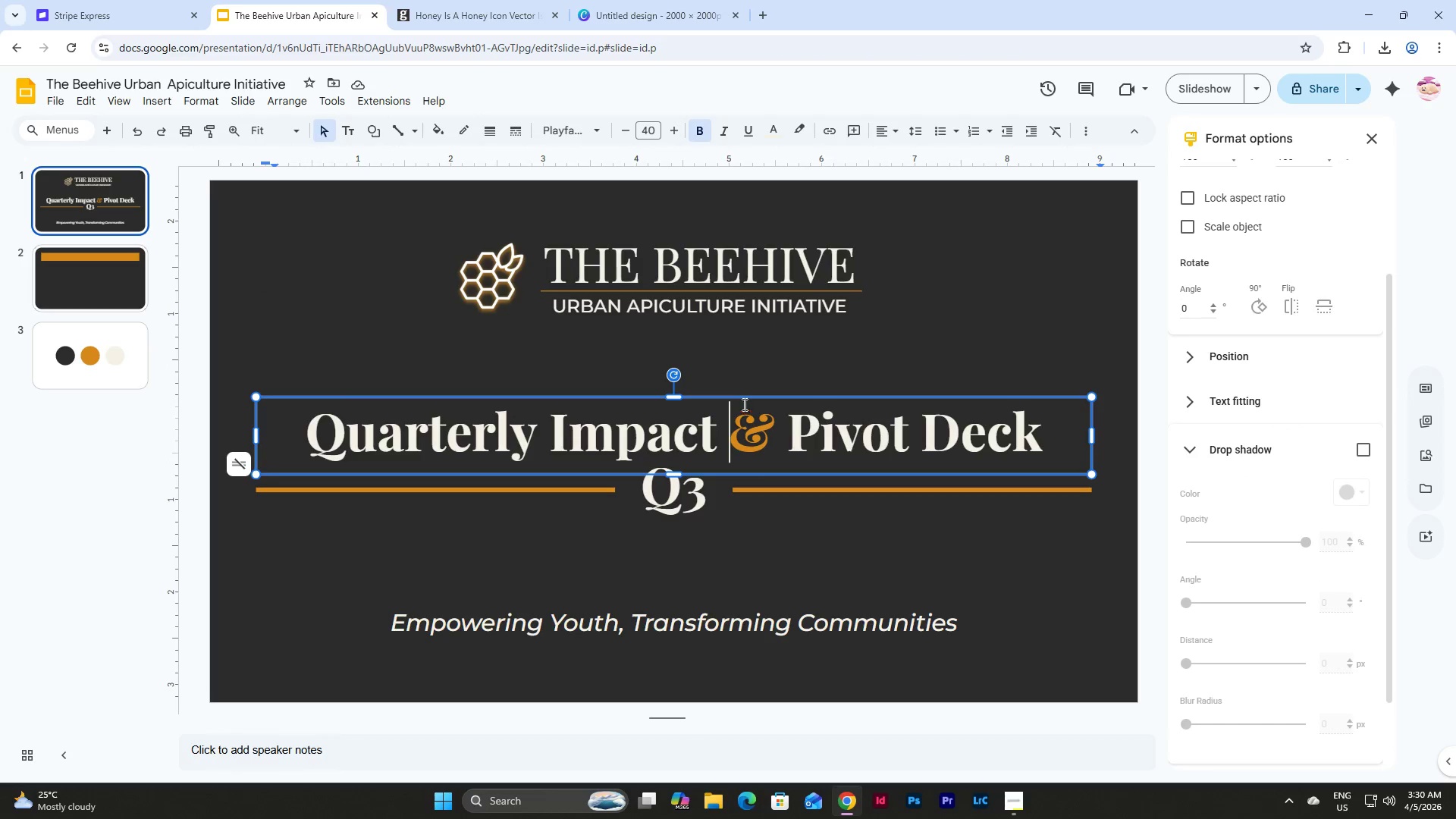 
left_click([744, 400])
 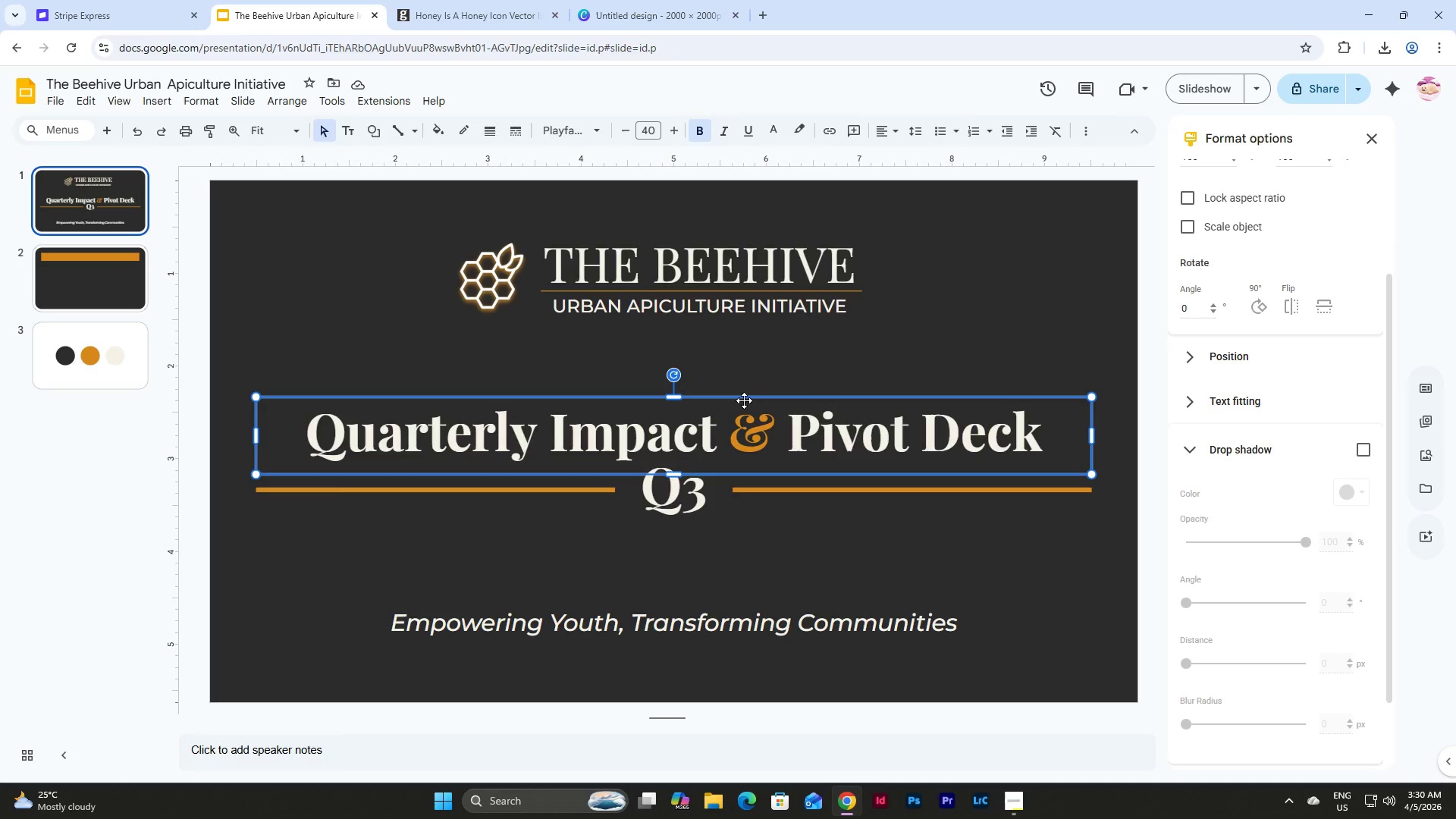 
key(Control+C)
 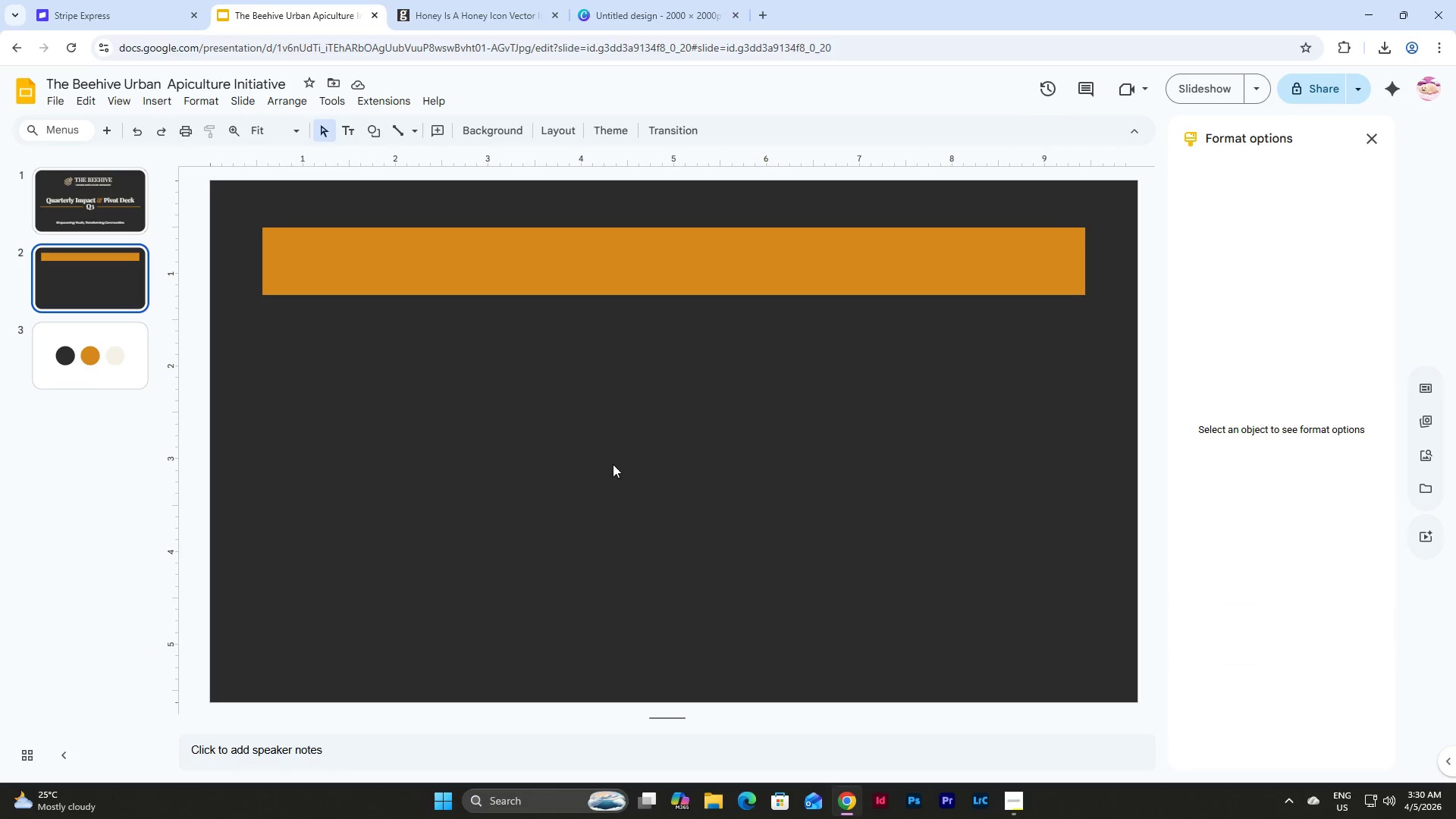 
double_click([808, 516])
 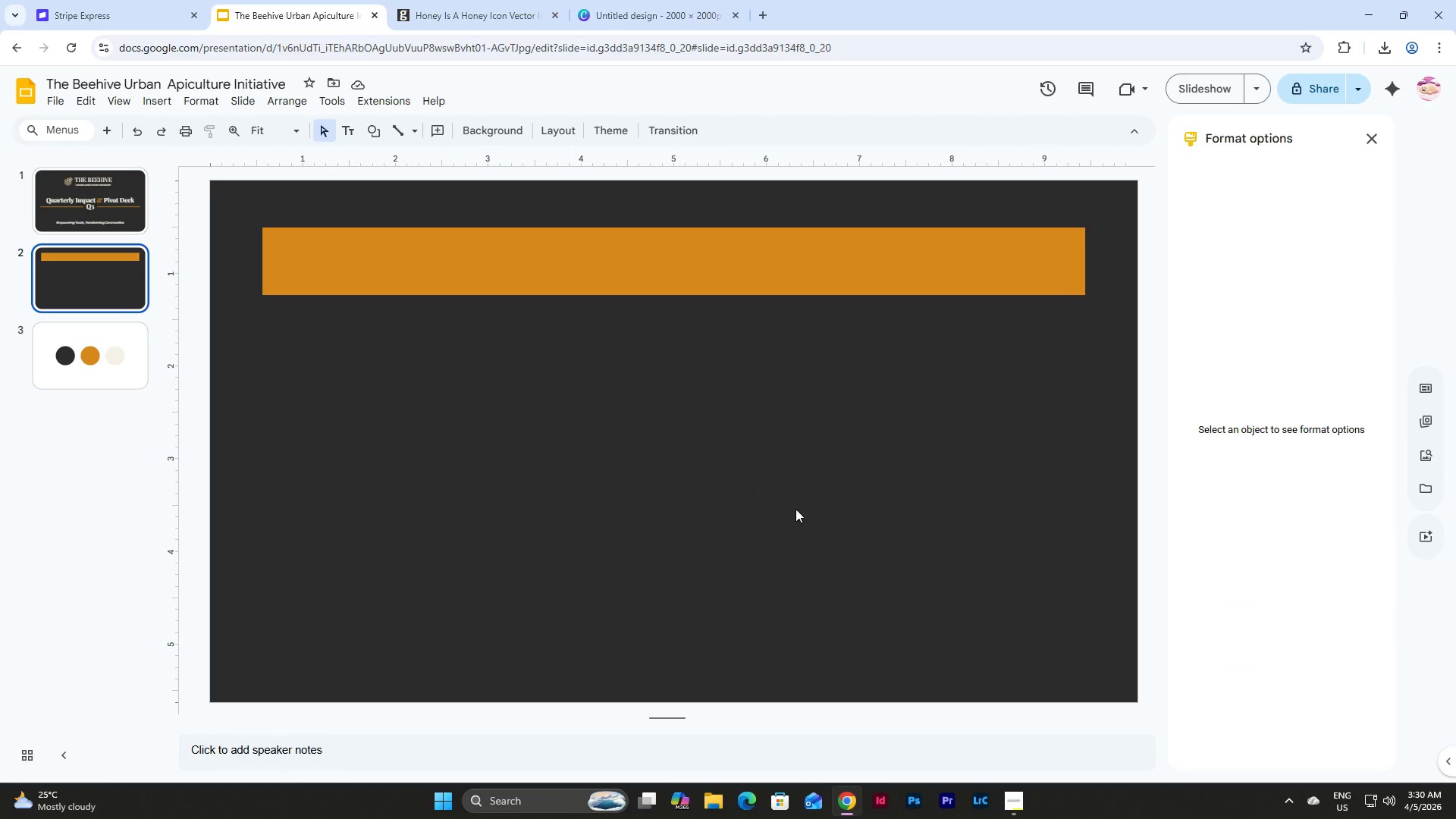 
key(Control+V)
 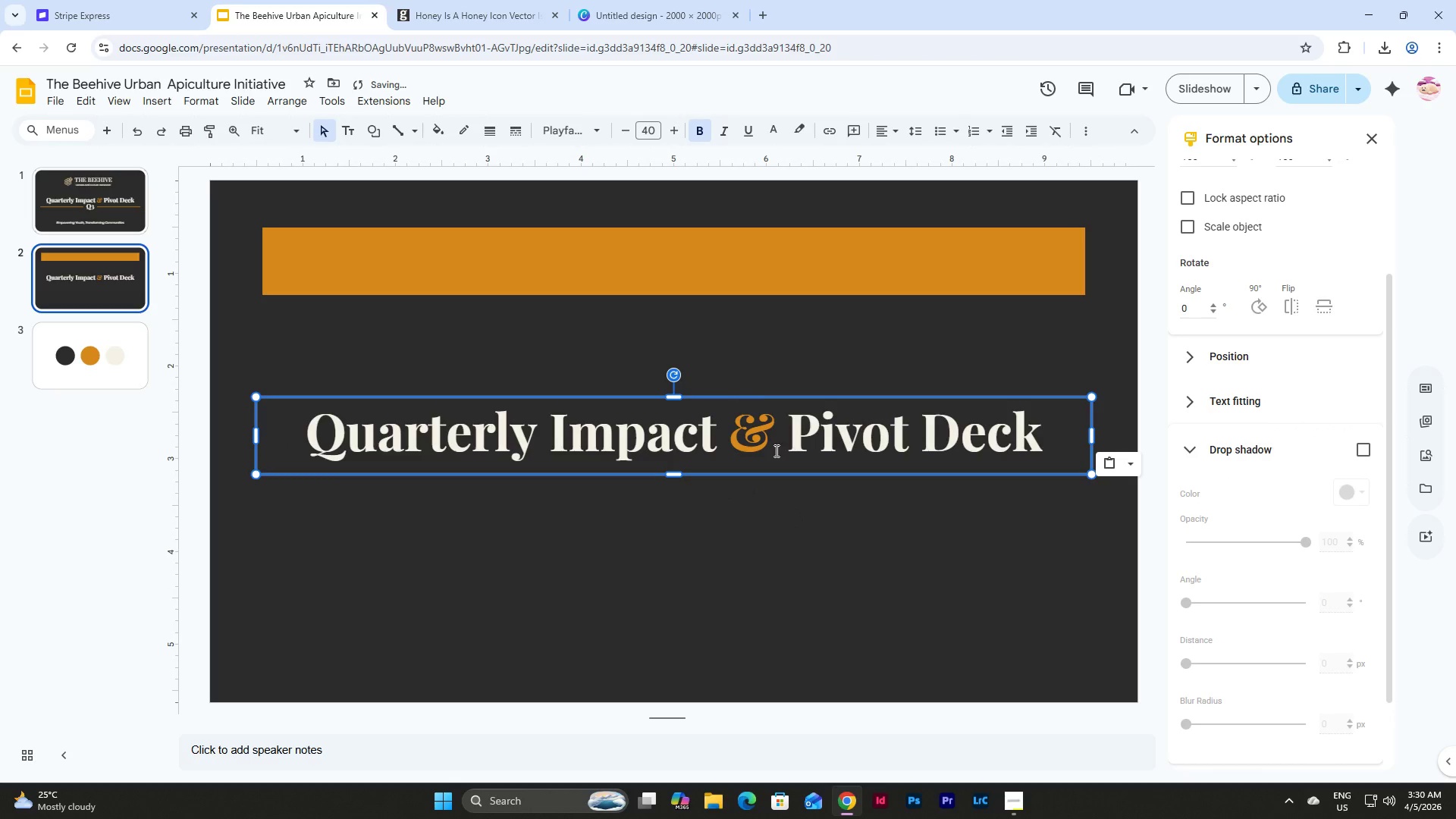 
left_click([1018, 793])